 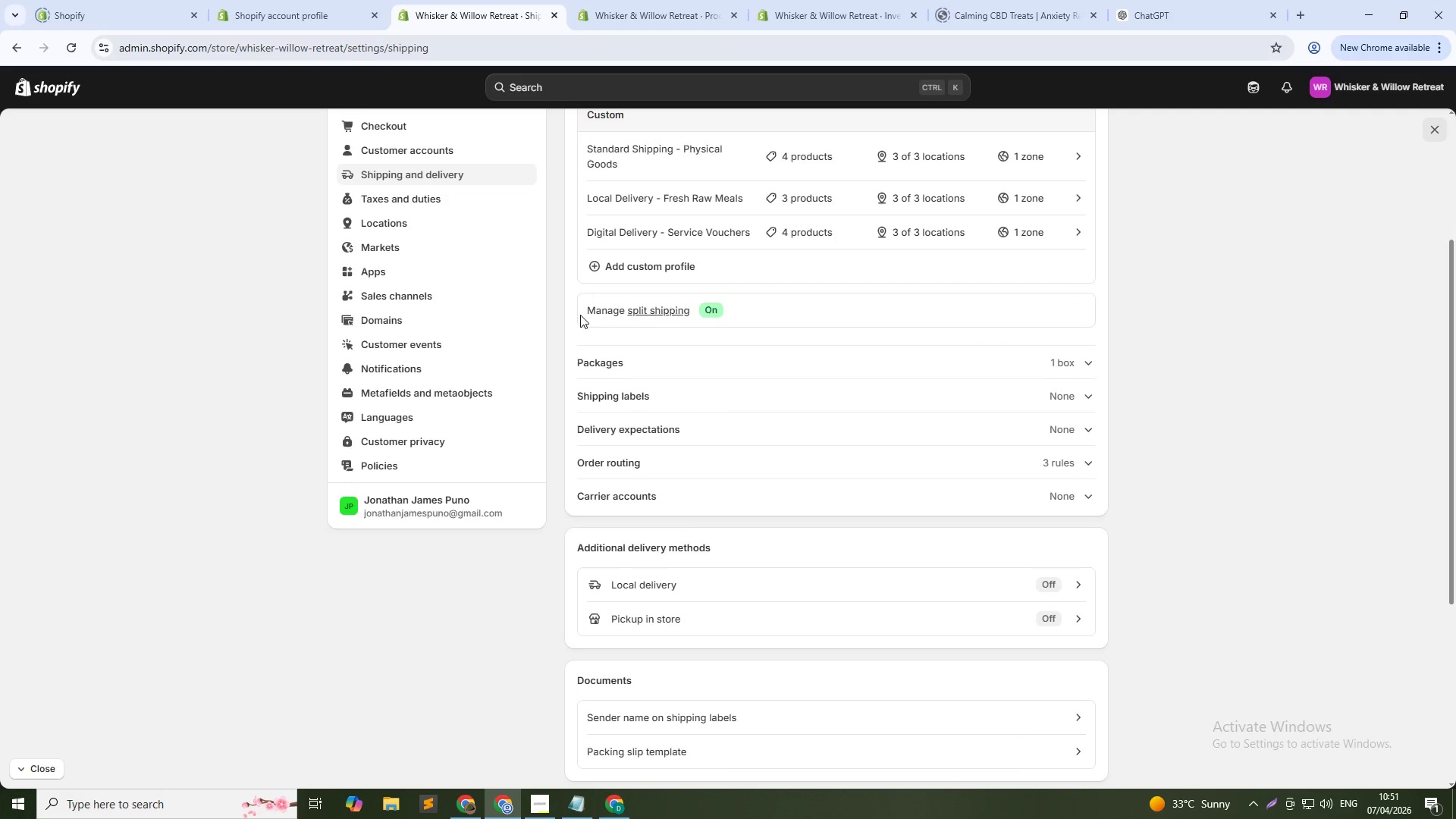 
scroll: coordinate [840, 272], scroll_direction: up, amount: 3.0
 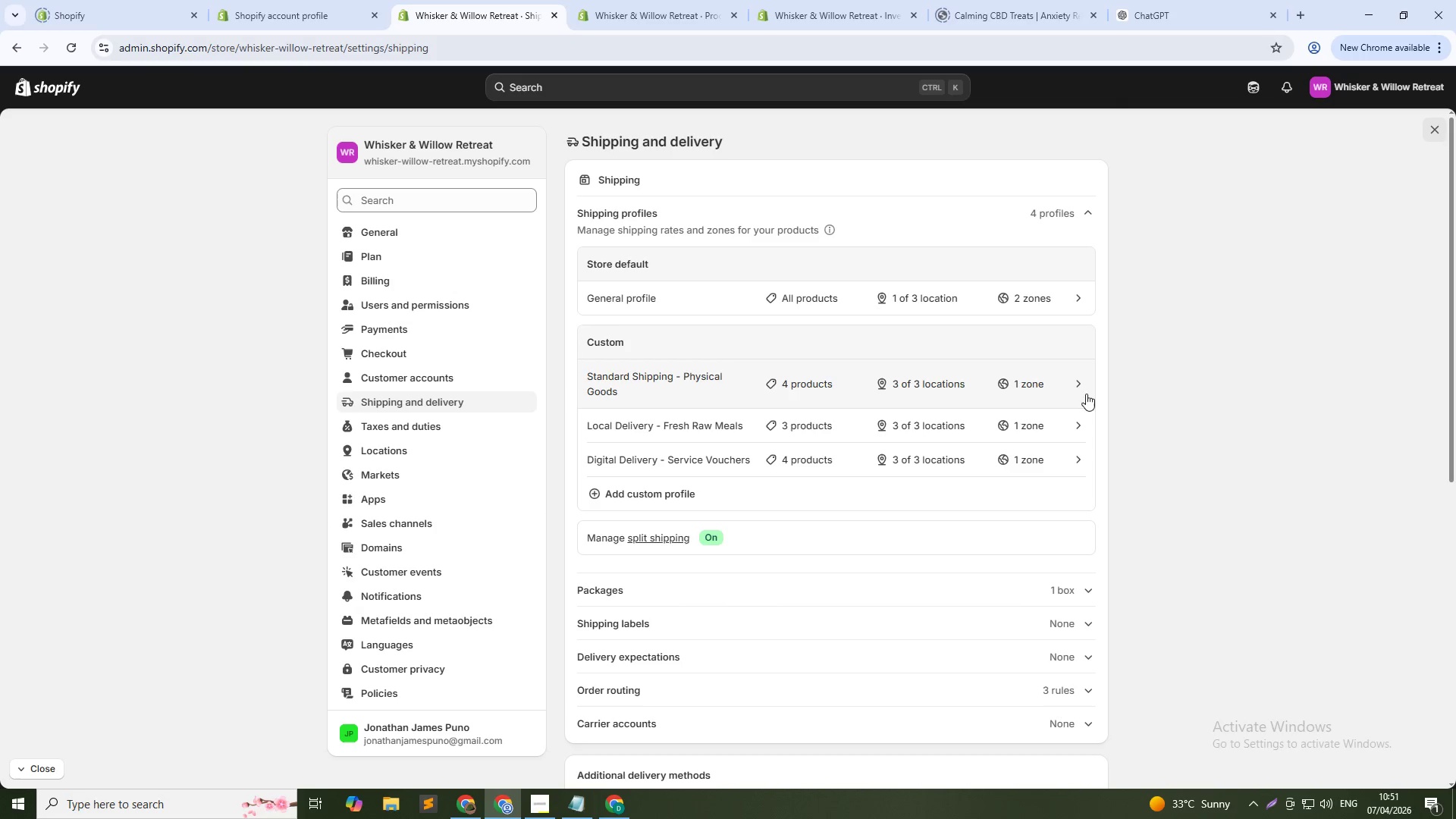 
left_click([1083, 382])
 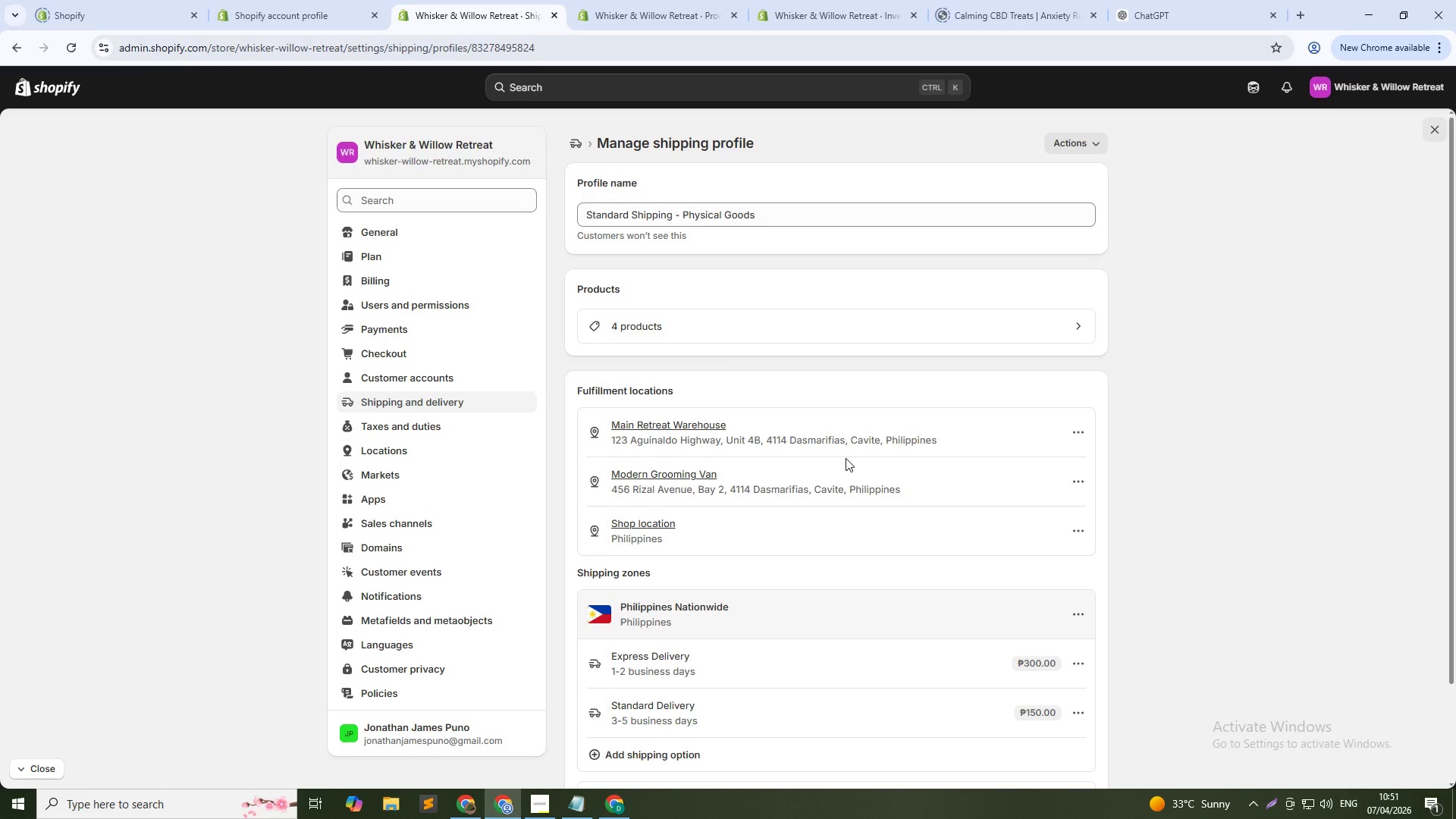 
wait(32.72)
 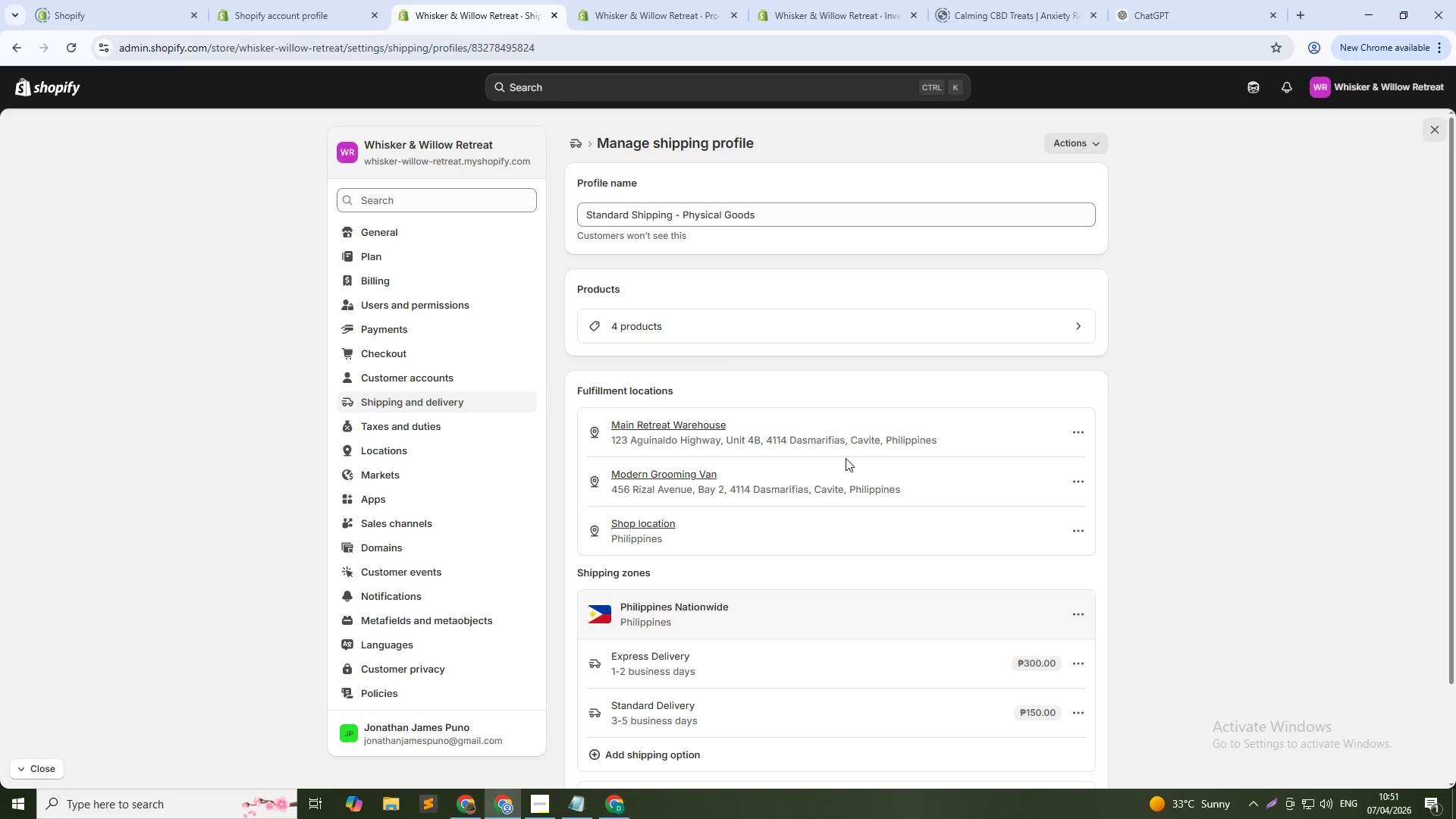 
left_click([673, 320])
 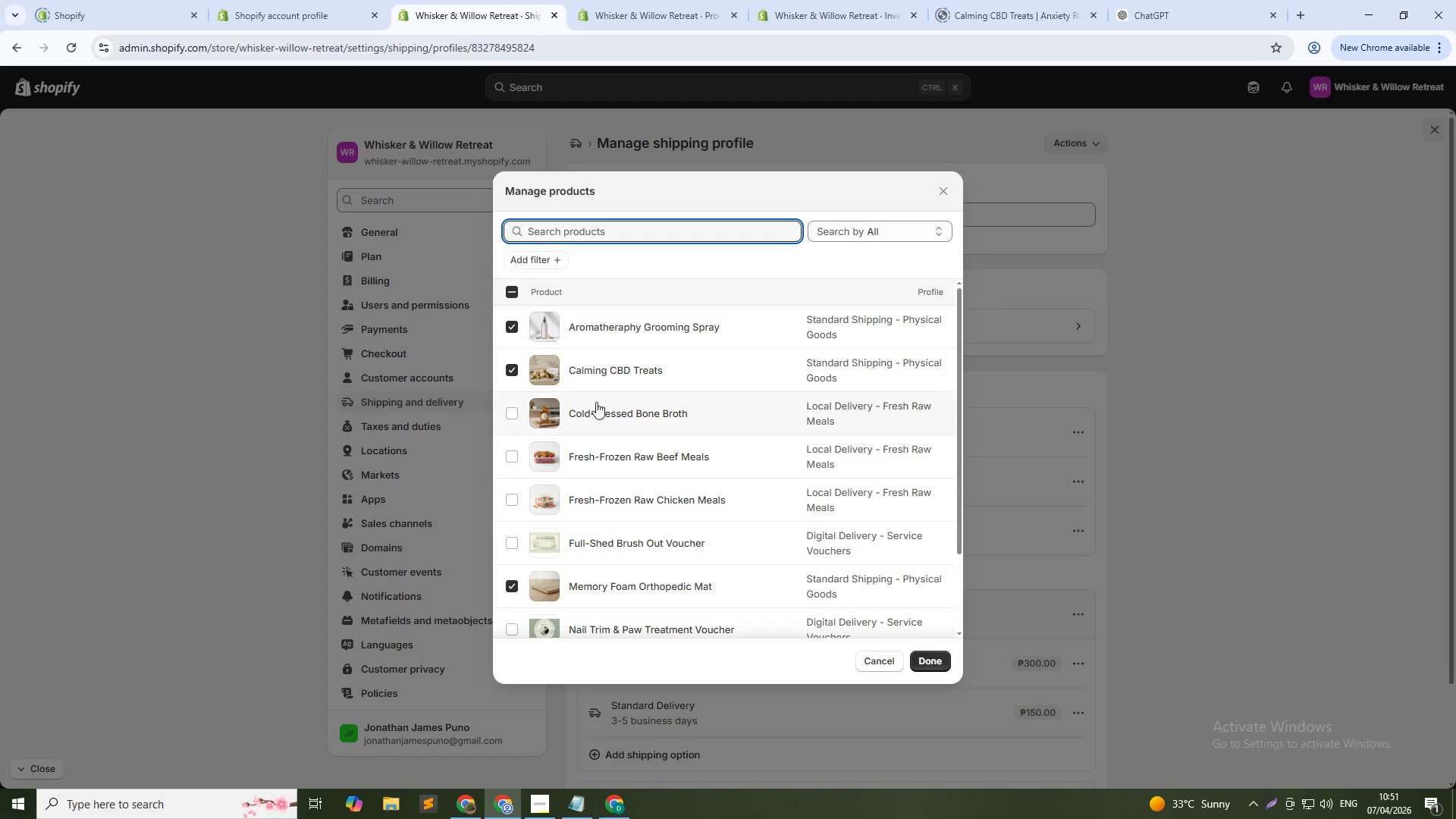 
wait(5.42)
 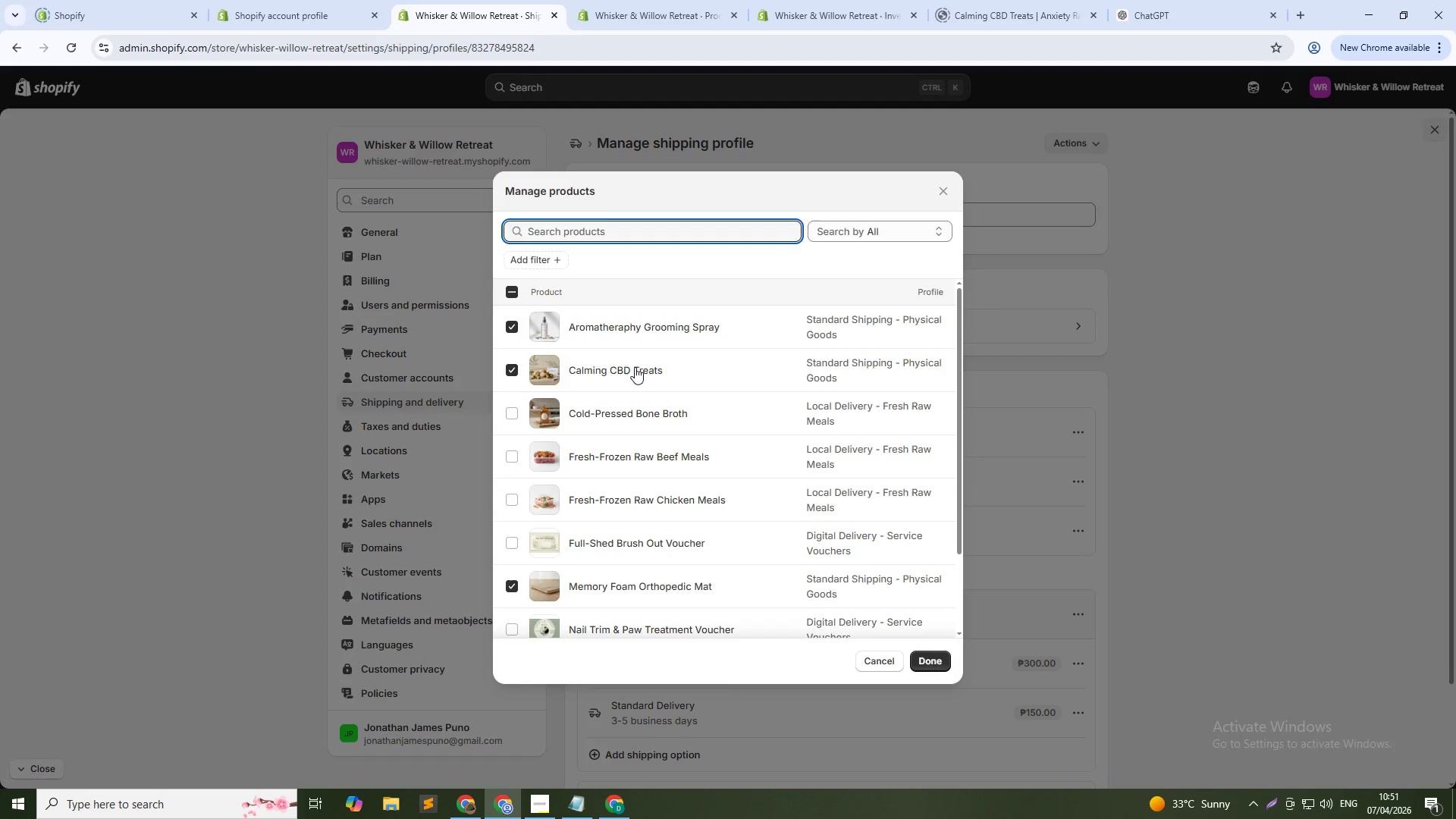 
scroll: coordinate [607, 487], scroll_direction: down, amount: 1.0
 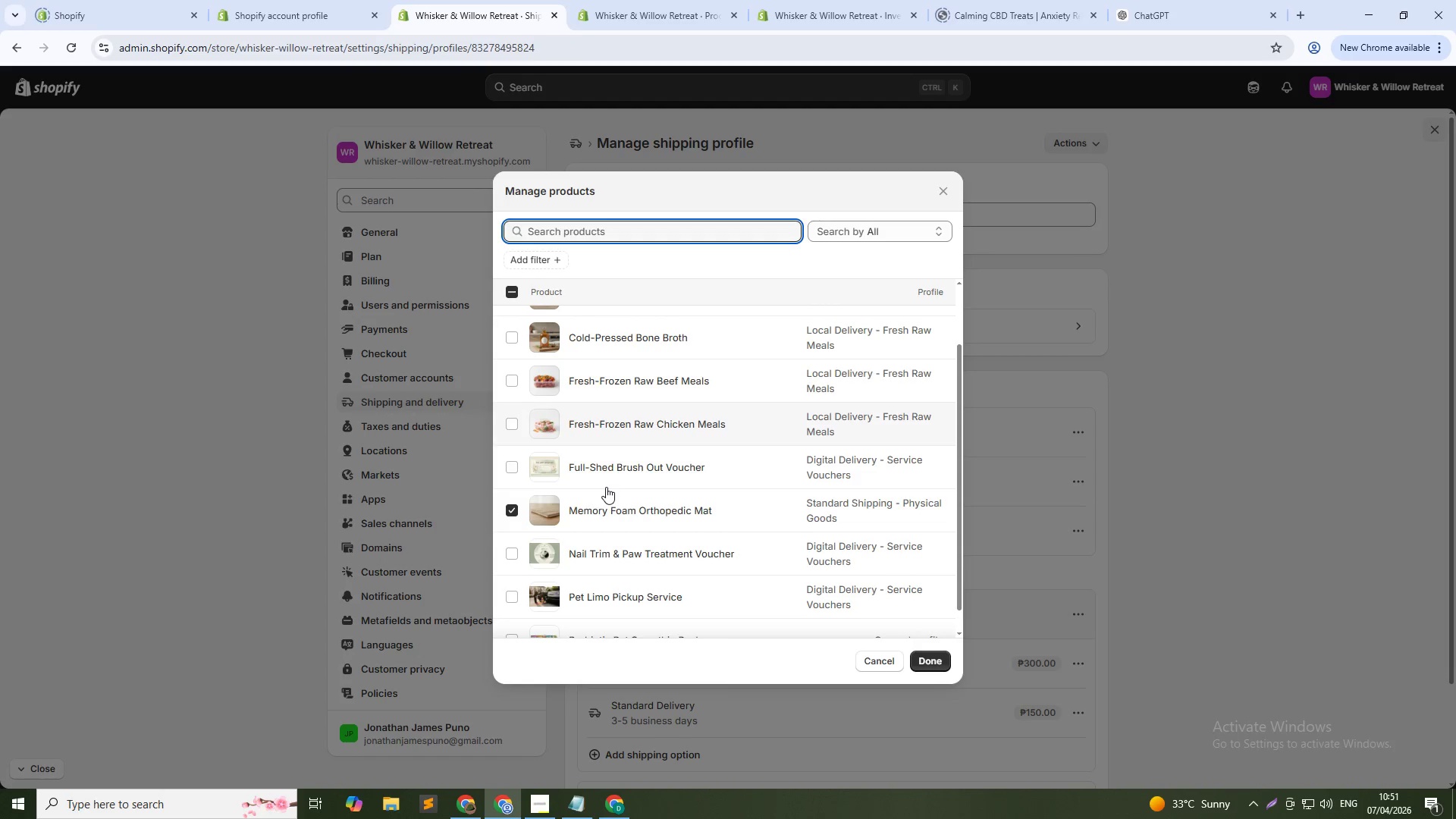 
scroll: coordinate [606, 487], scroll_direction: up, amount: 1.0
 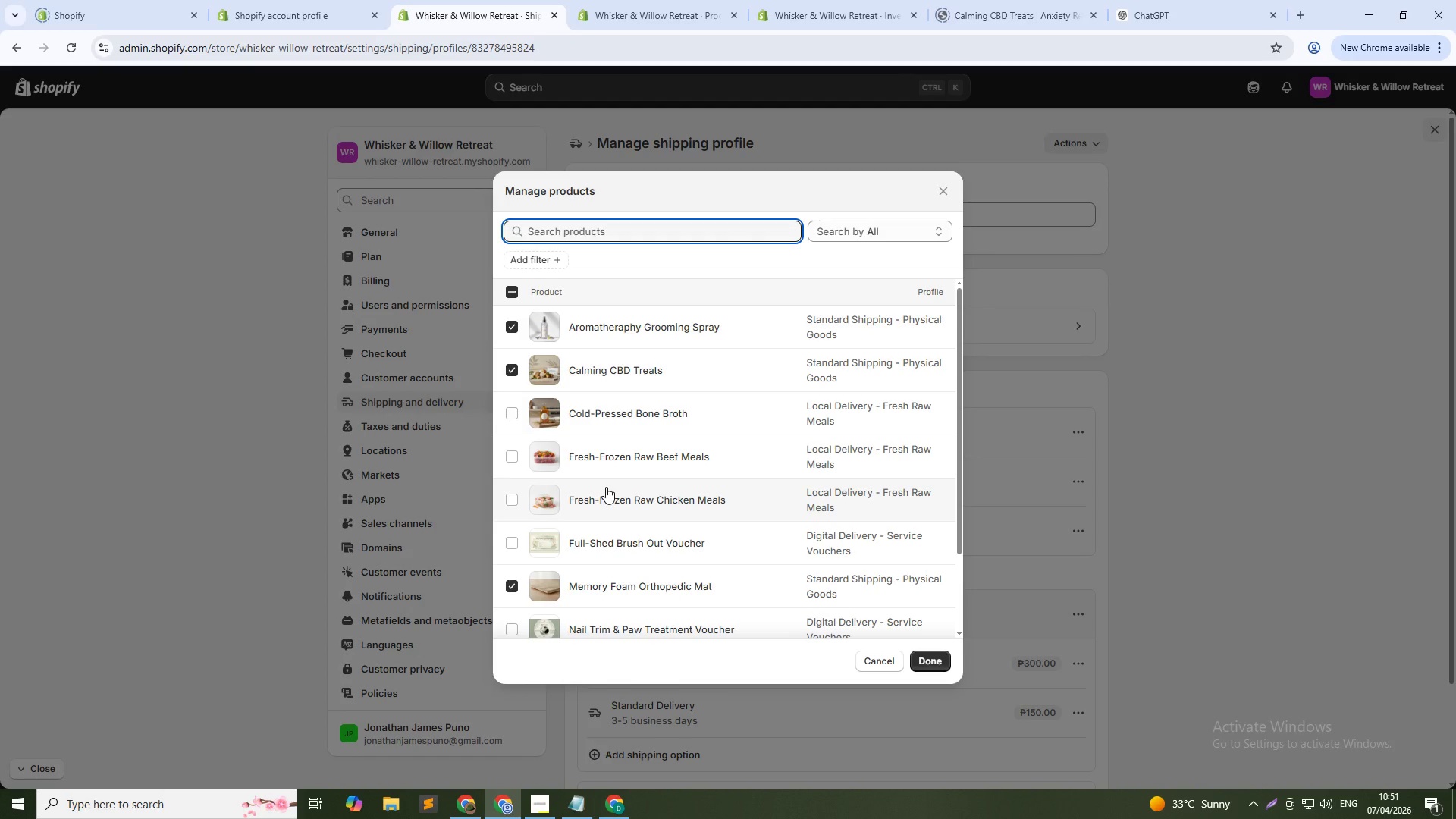 
scroll: coordinate [600, 489], scroll_direction: down, amount: 4.0
 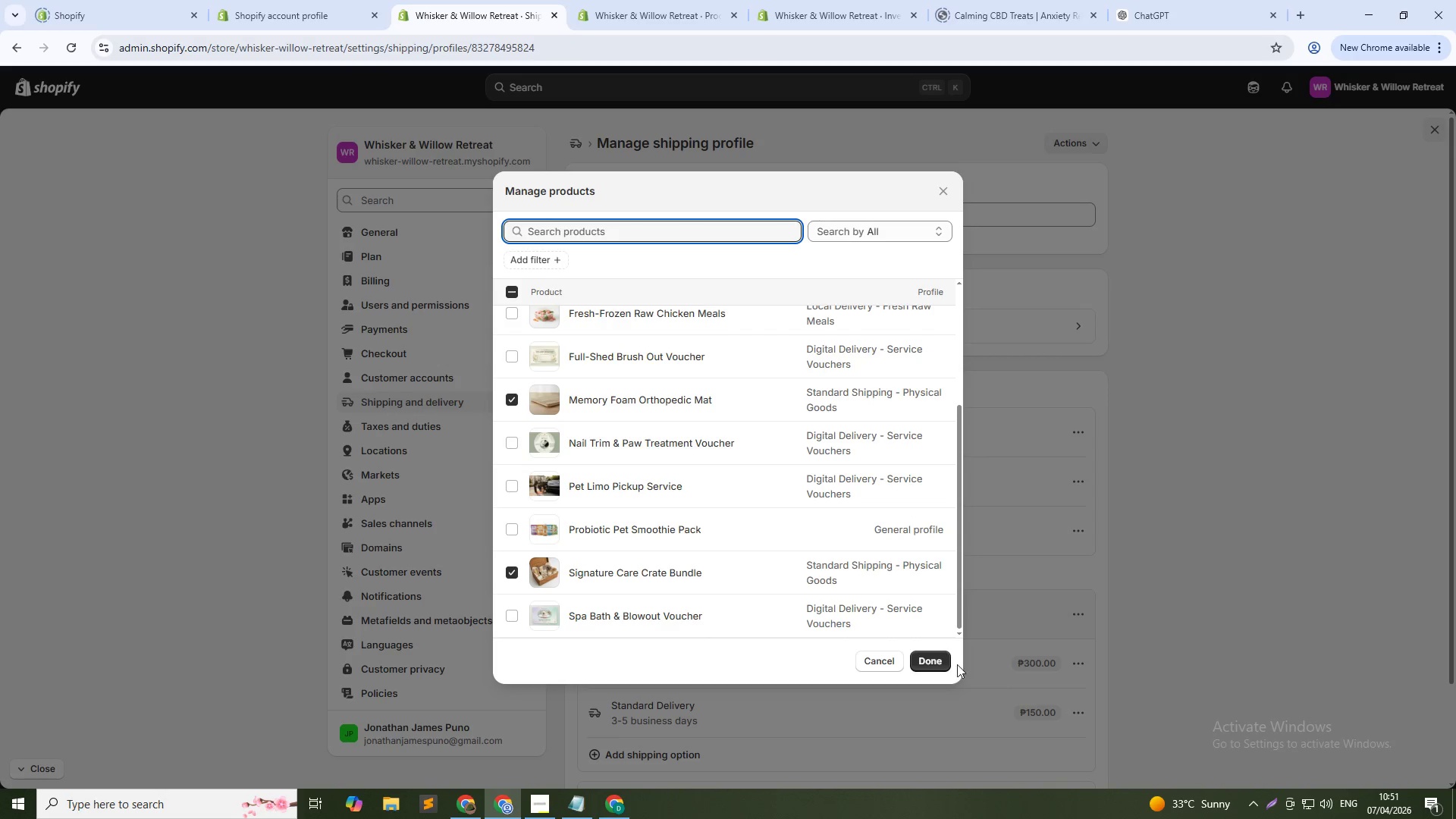 
left_click([933, 664])
 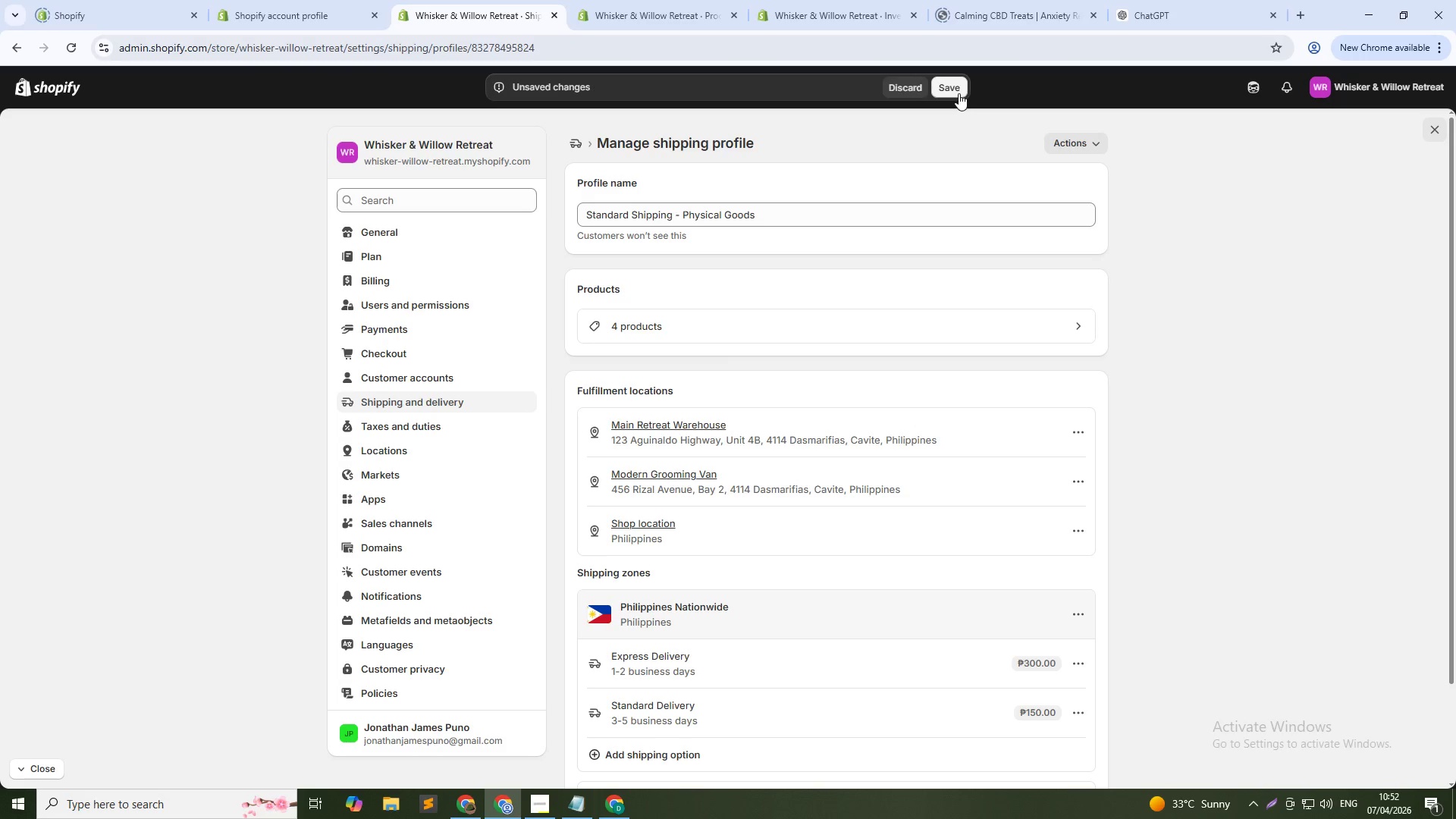 
left_click([956, 89])
 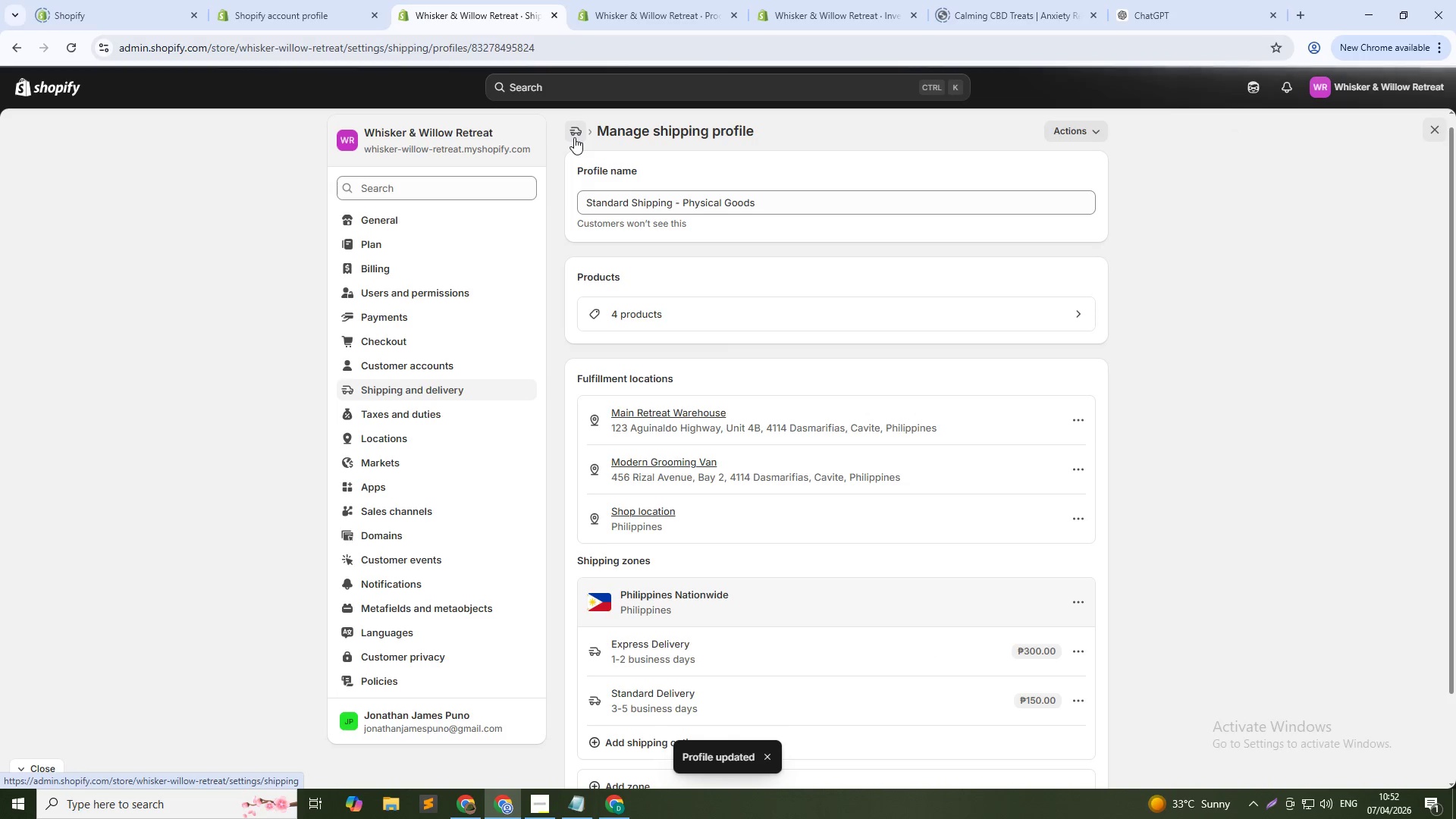 
left_click([574, 137])
 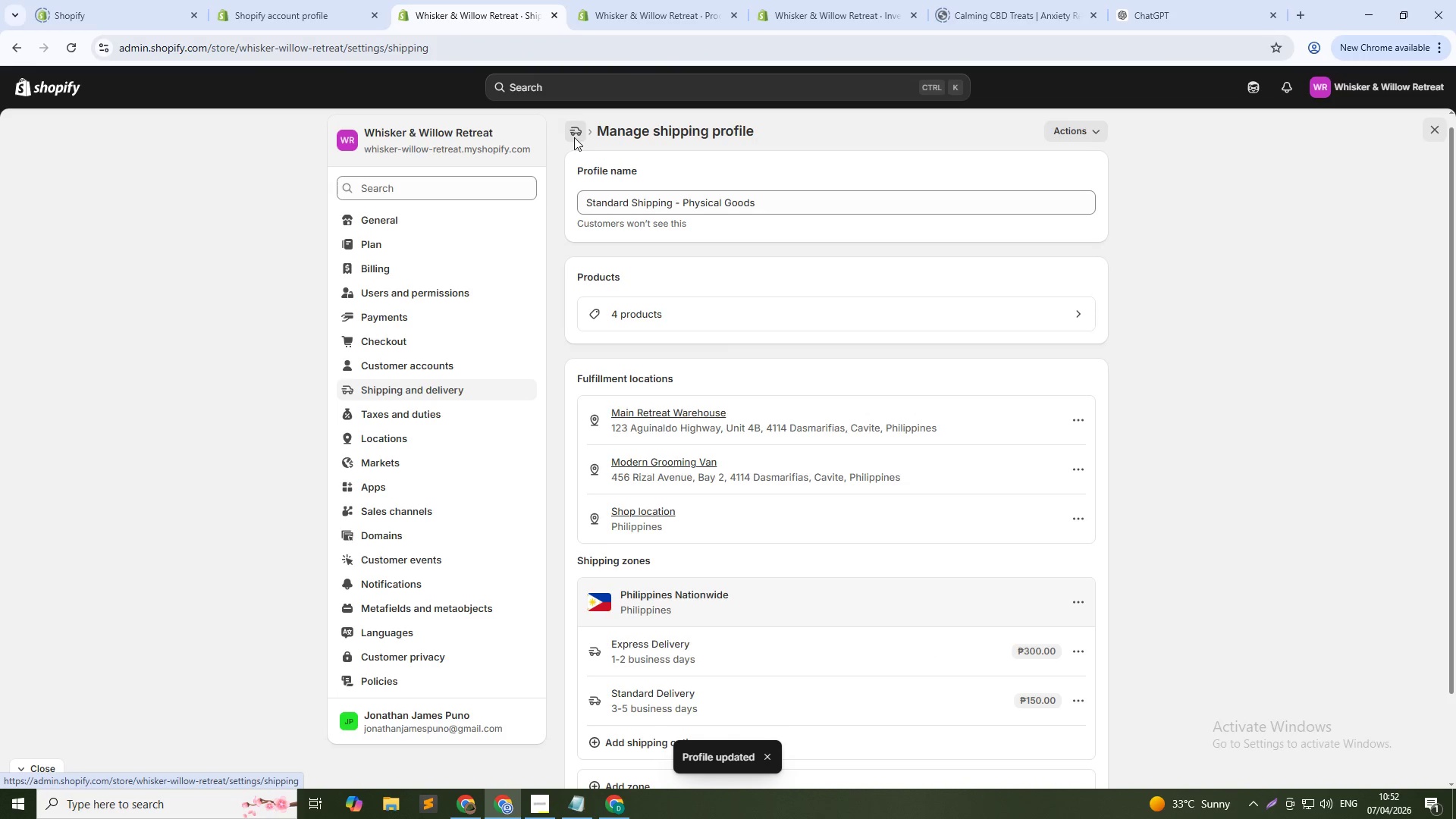 
mouse_move([609, 167])
 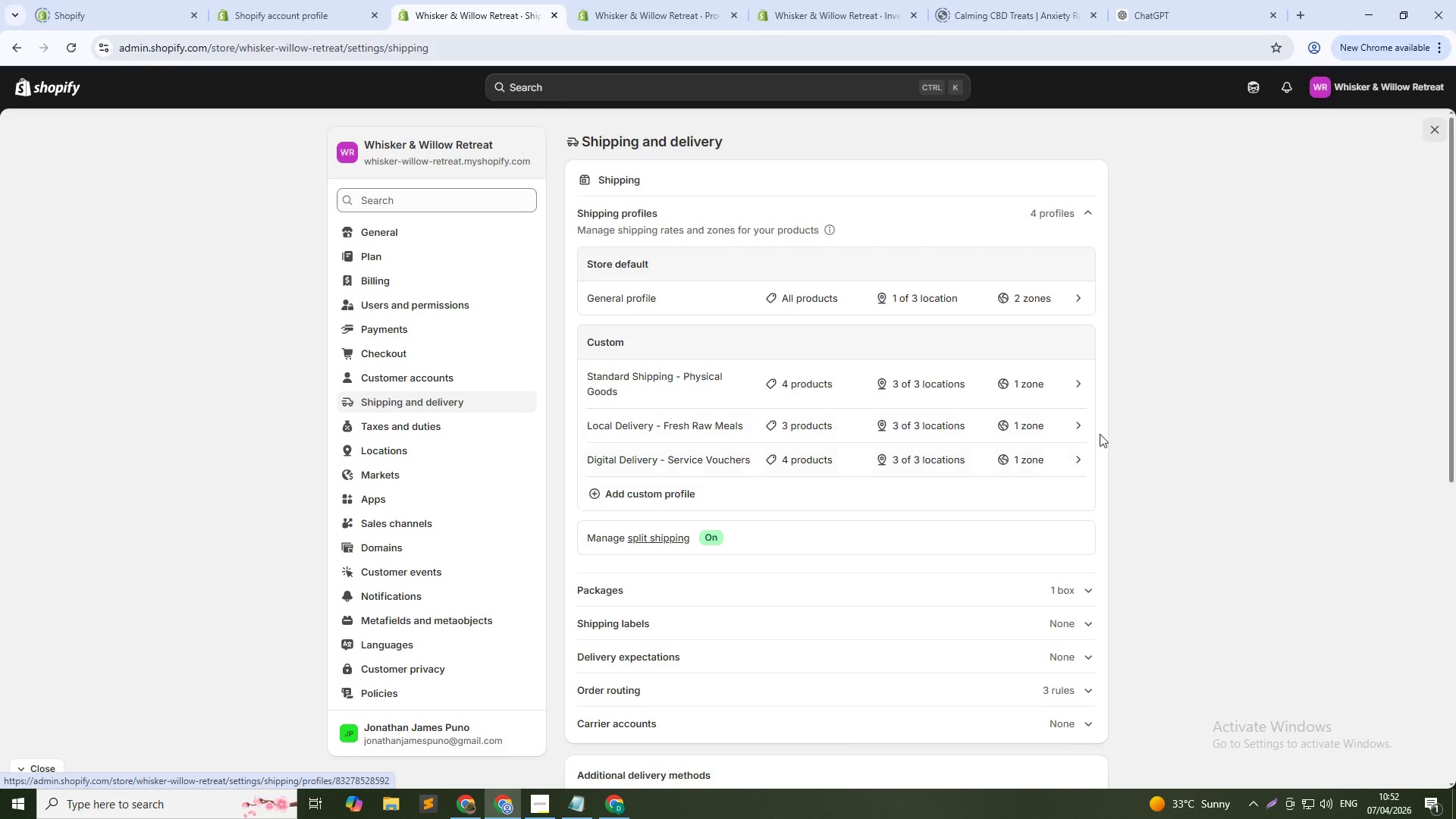 
left_click([1078, 429])
 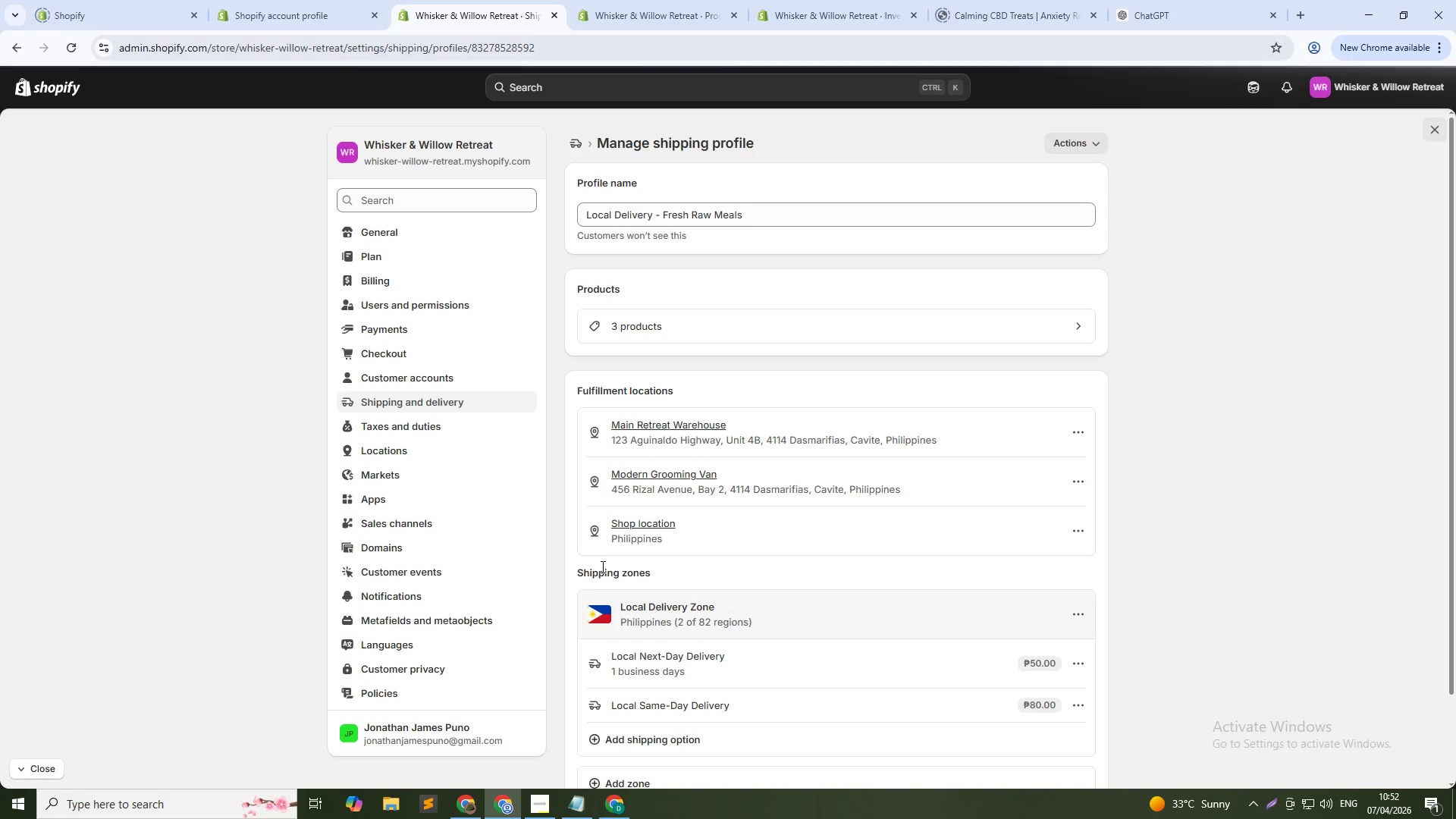 
left_click([686, 324])
 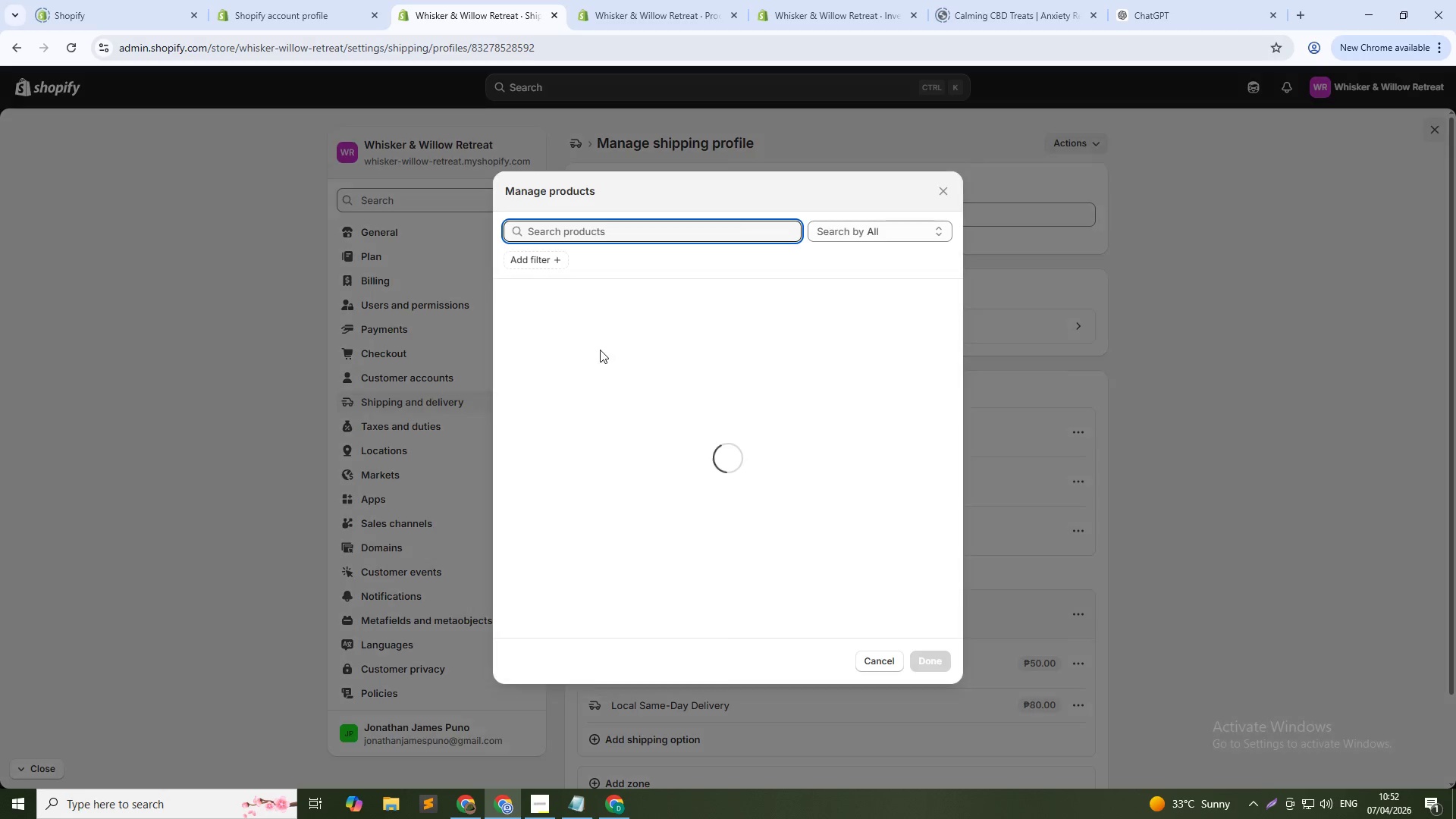 
mouse_move([572, 356])
 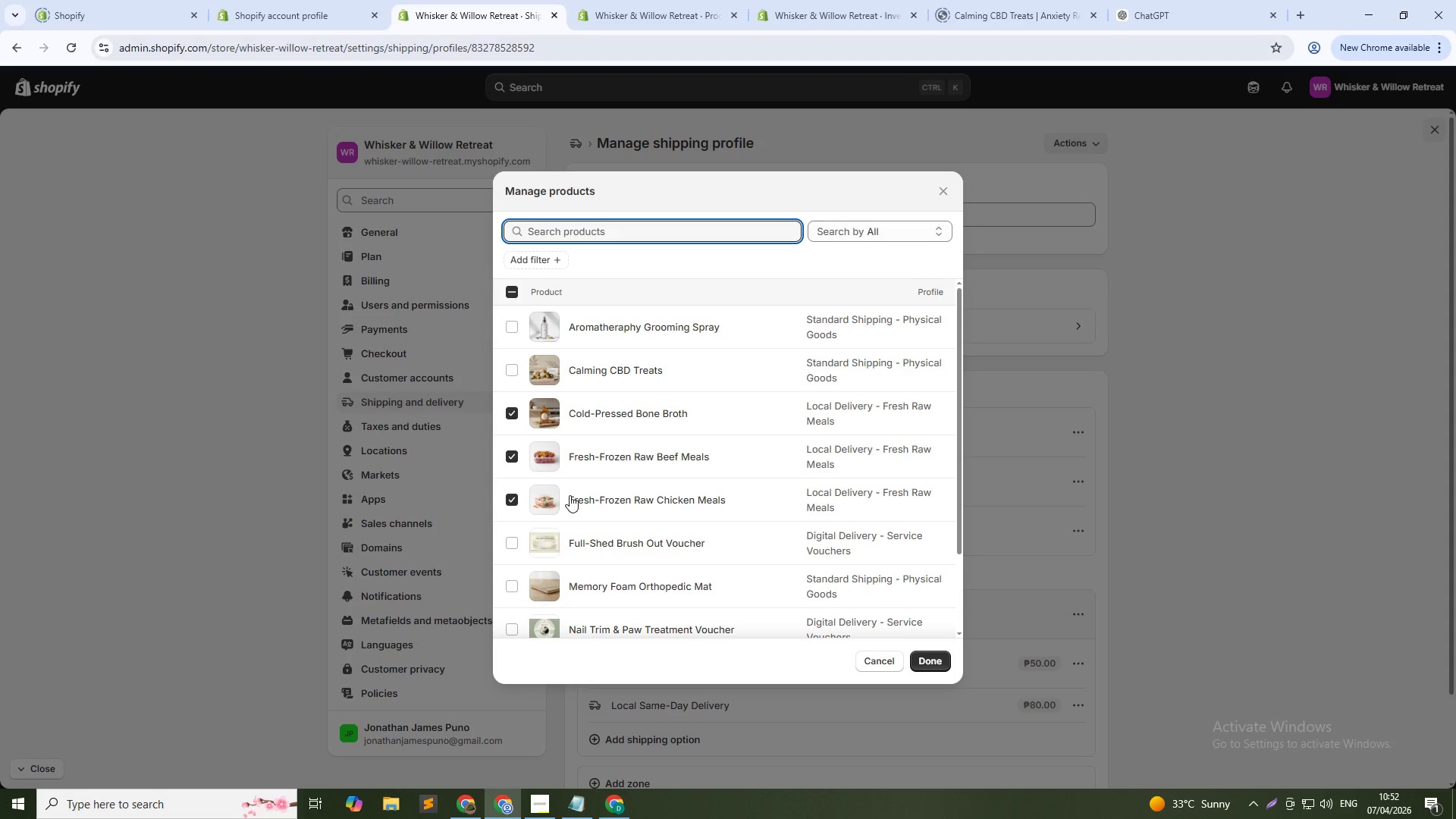 
scroll: coordinate [579, 496], scroll_direction: down, amount: 2.0
 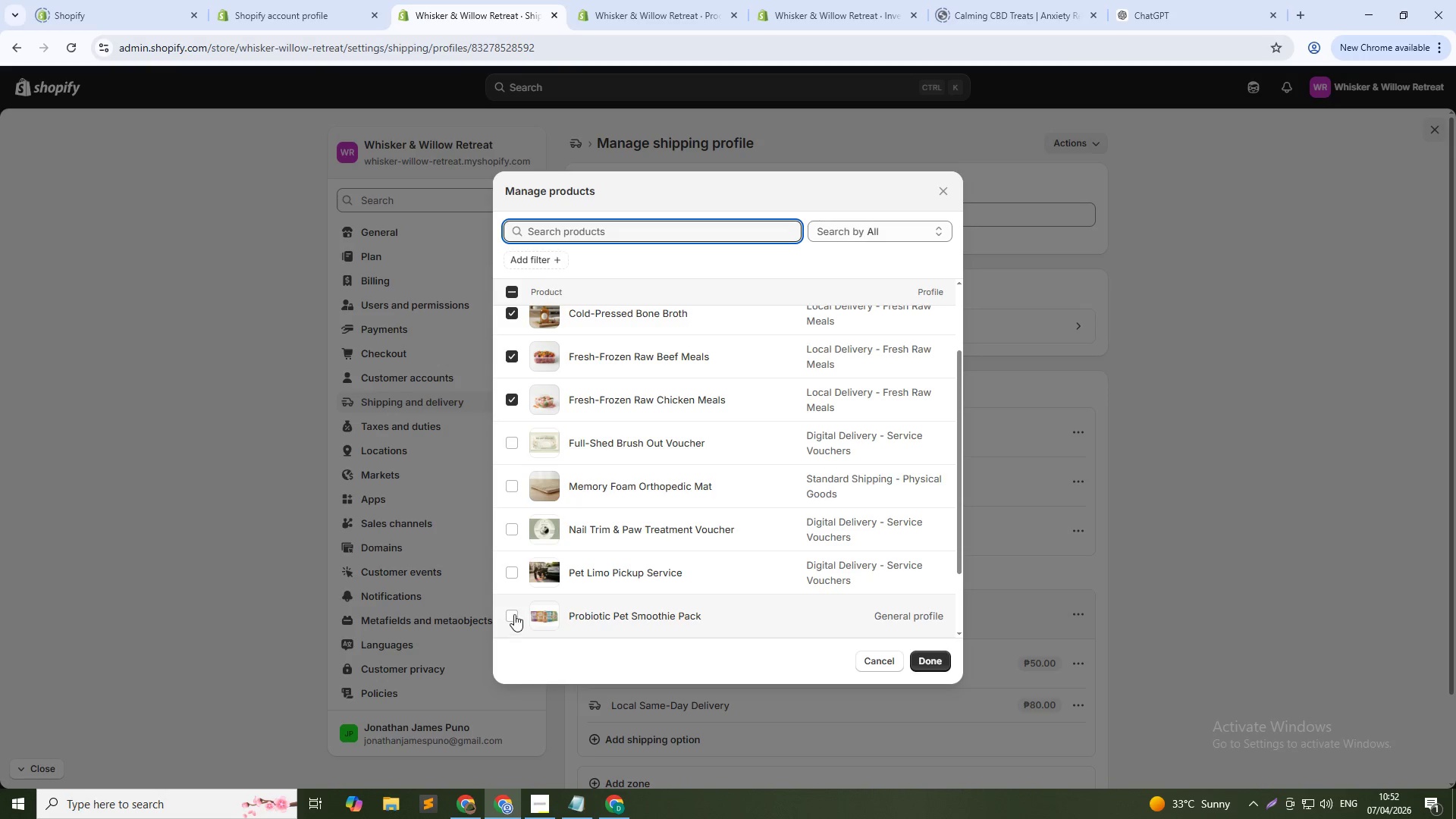 
left_click([515, 612])
 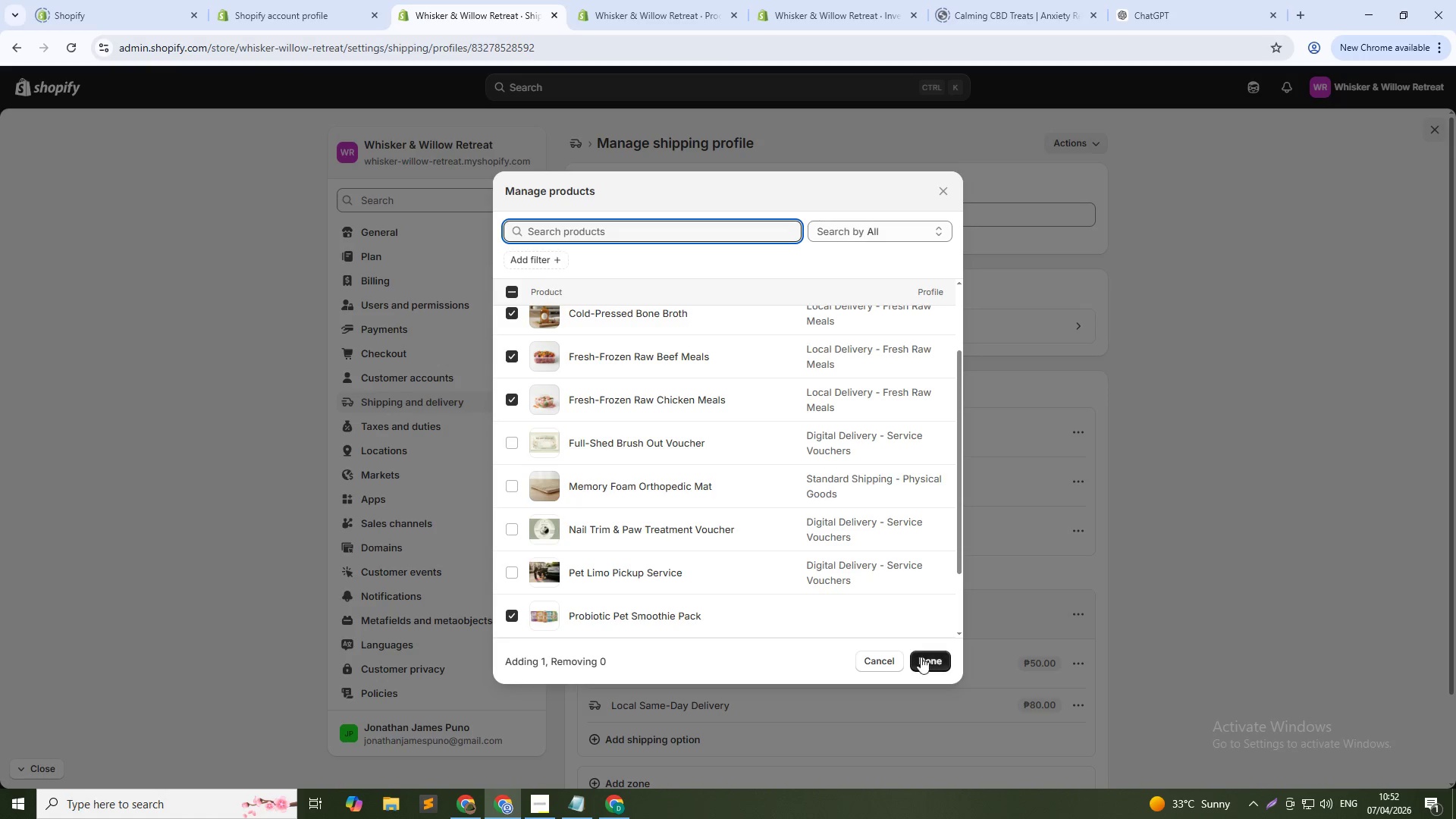 
left_click([921, 657])
 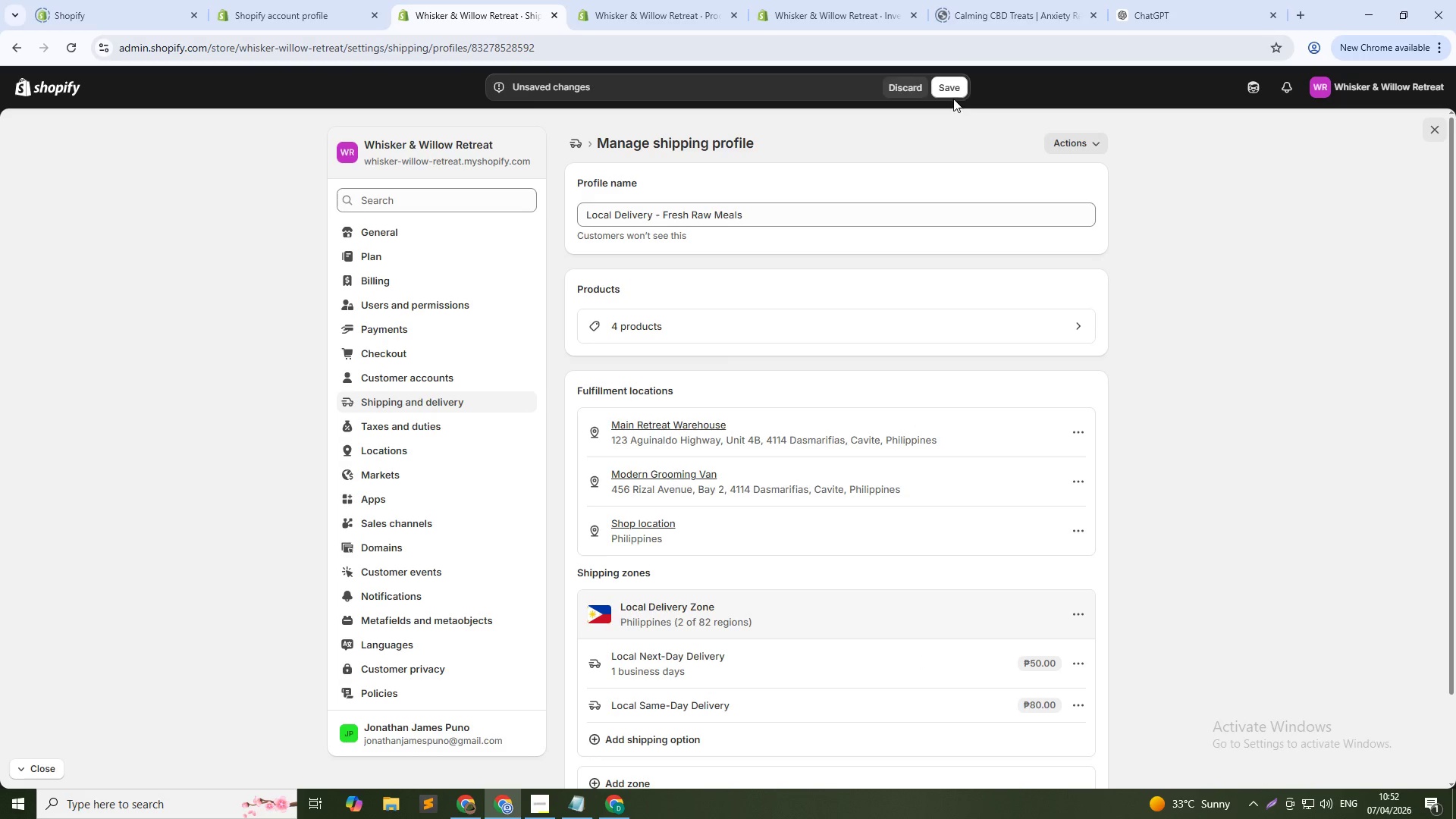 
left_click([949, 83])
 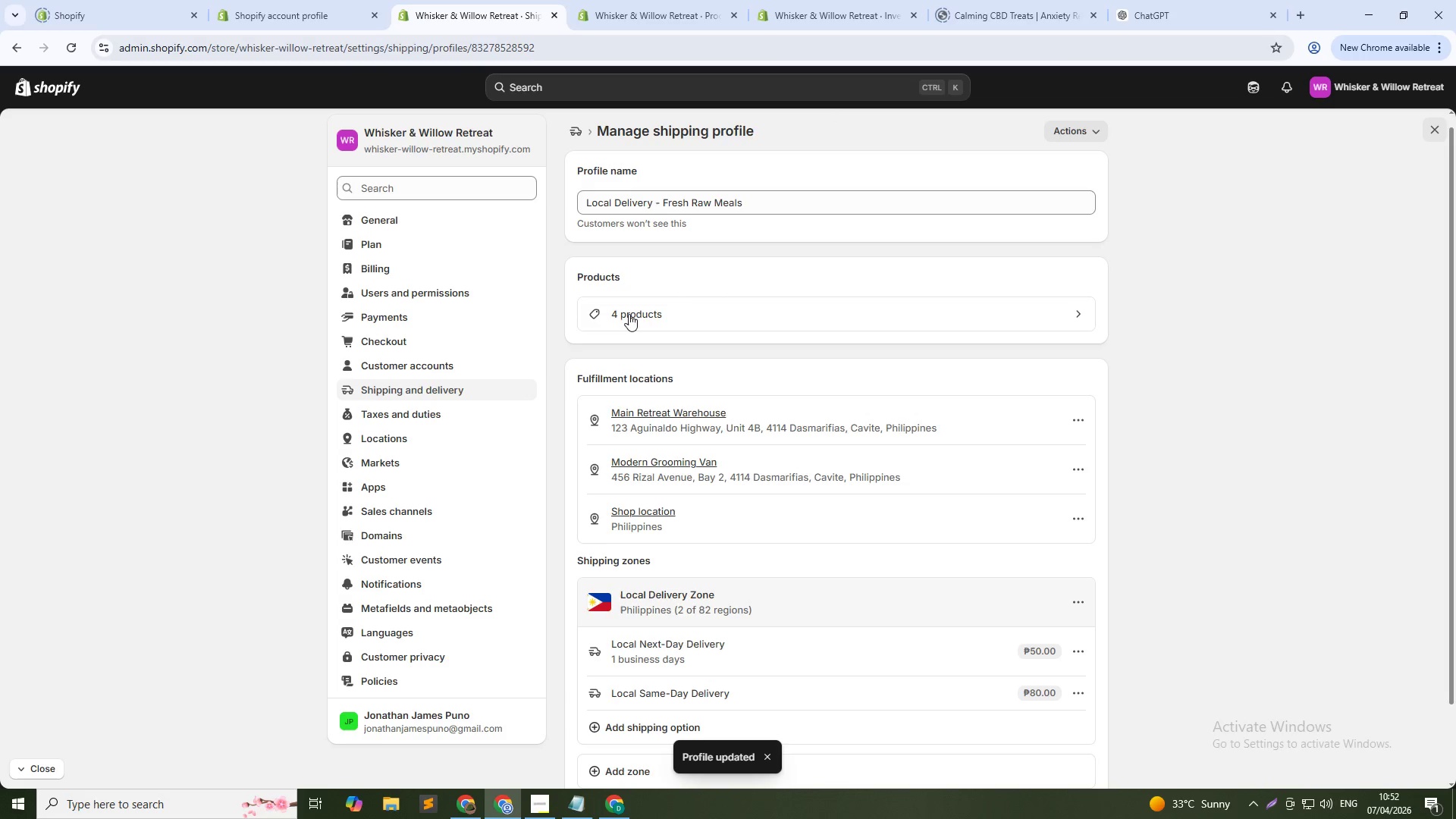 
wait(7.94)
 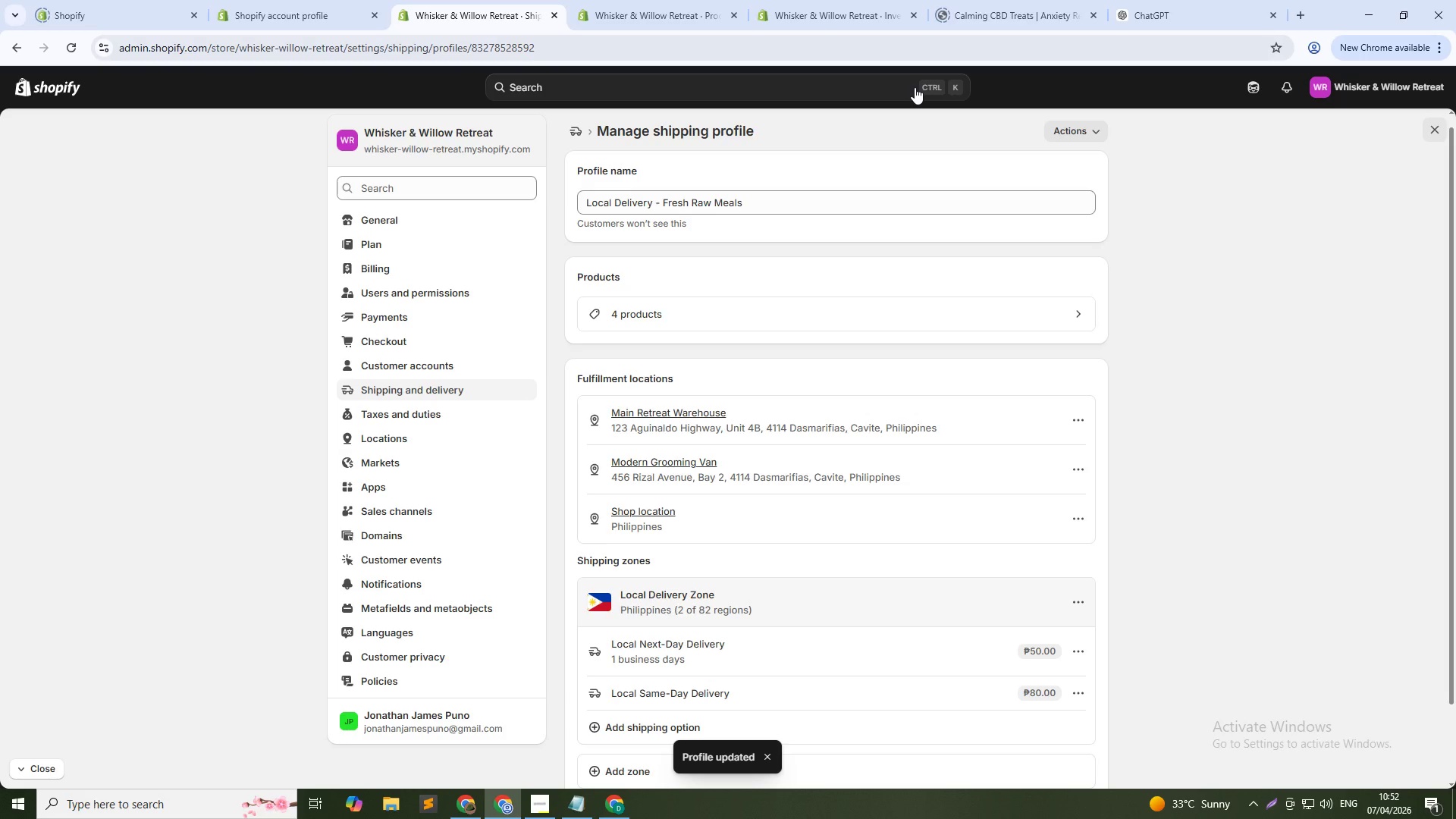 
left_click([582, 130])
 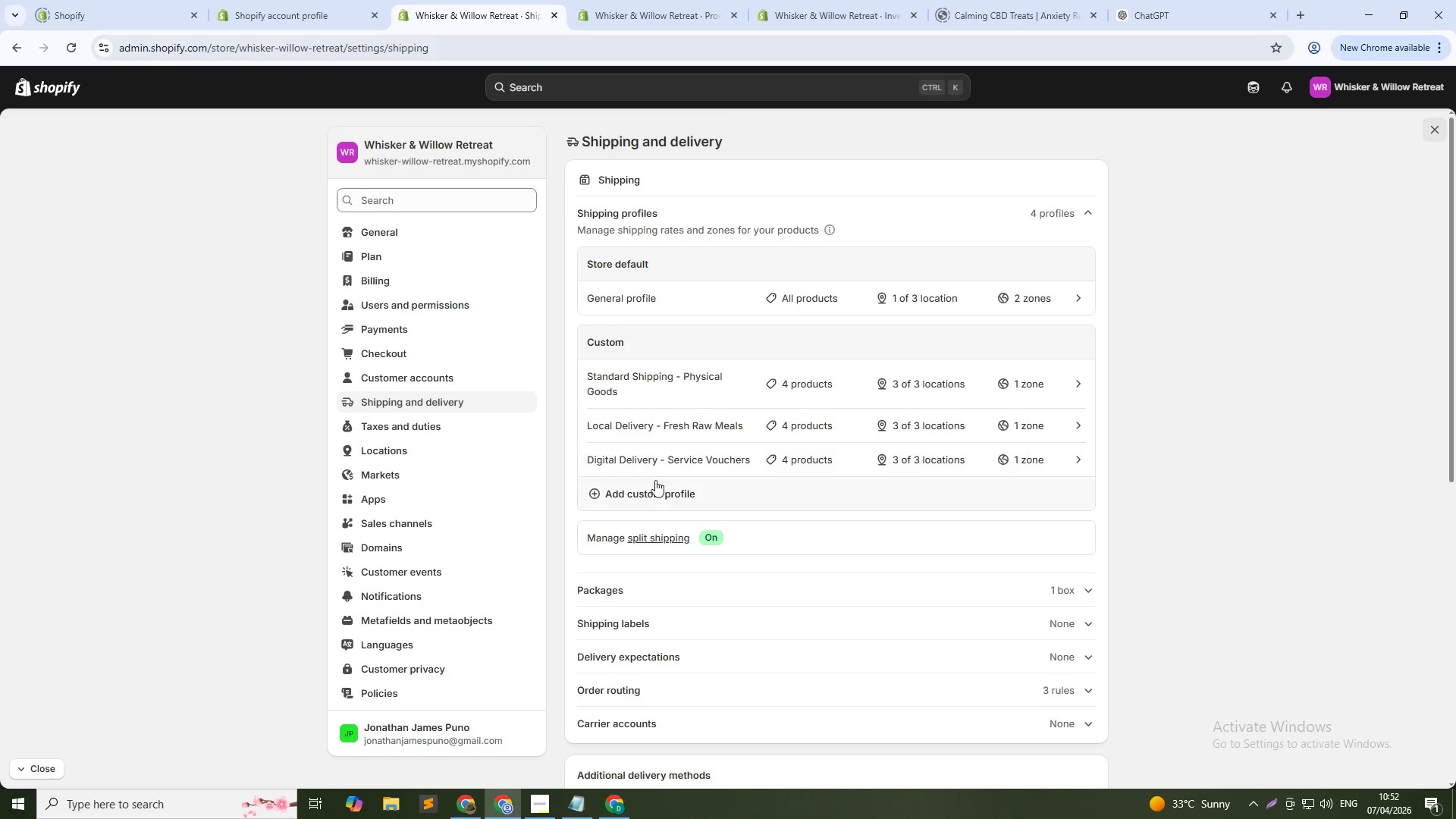 
left_click([682, 457])
 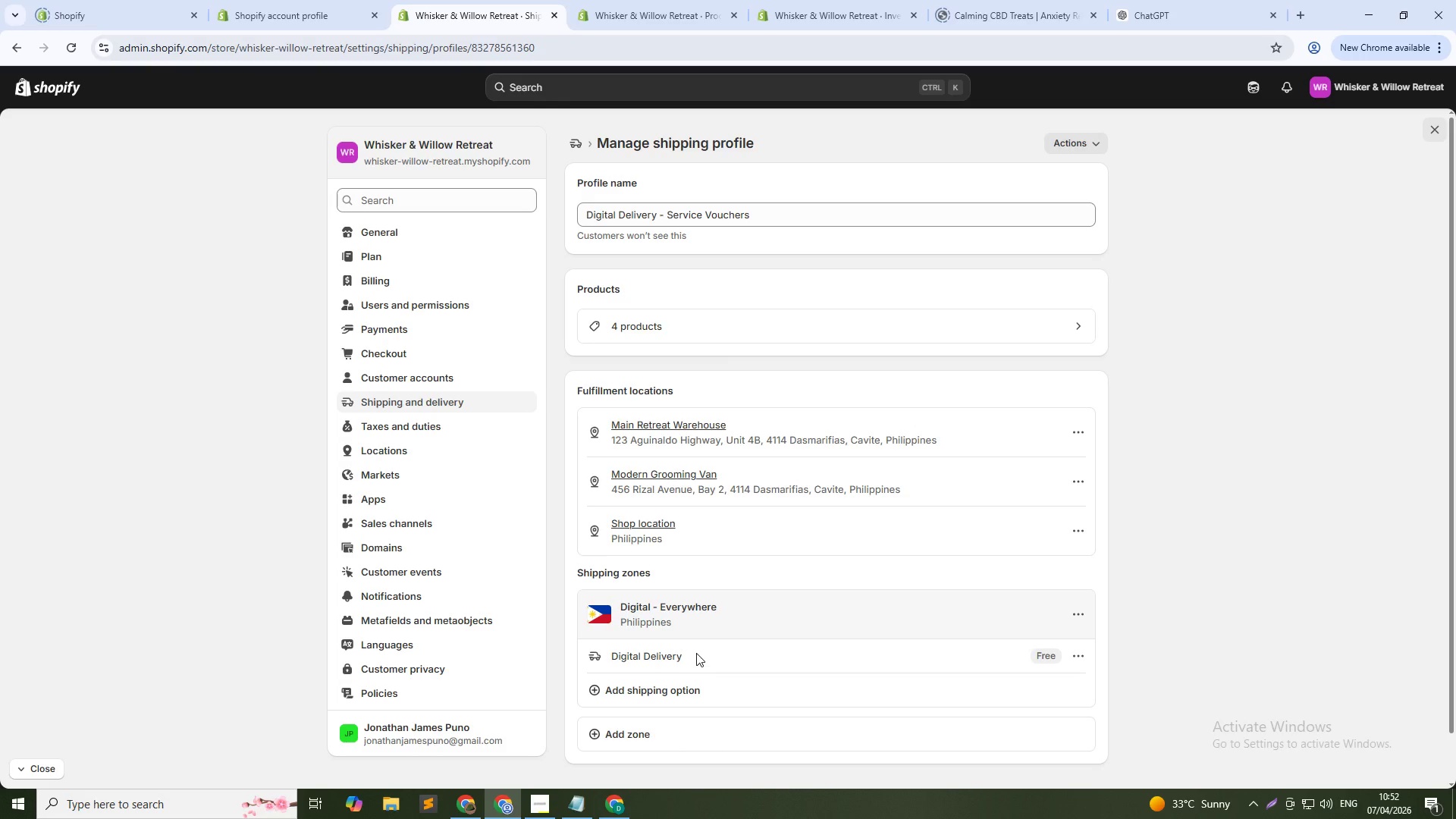 
wait(5.17)
 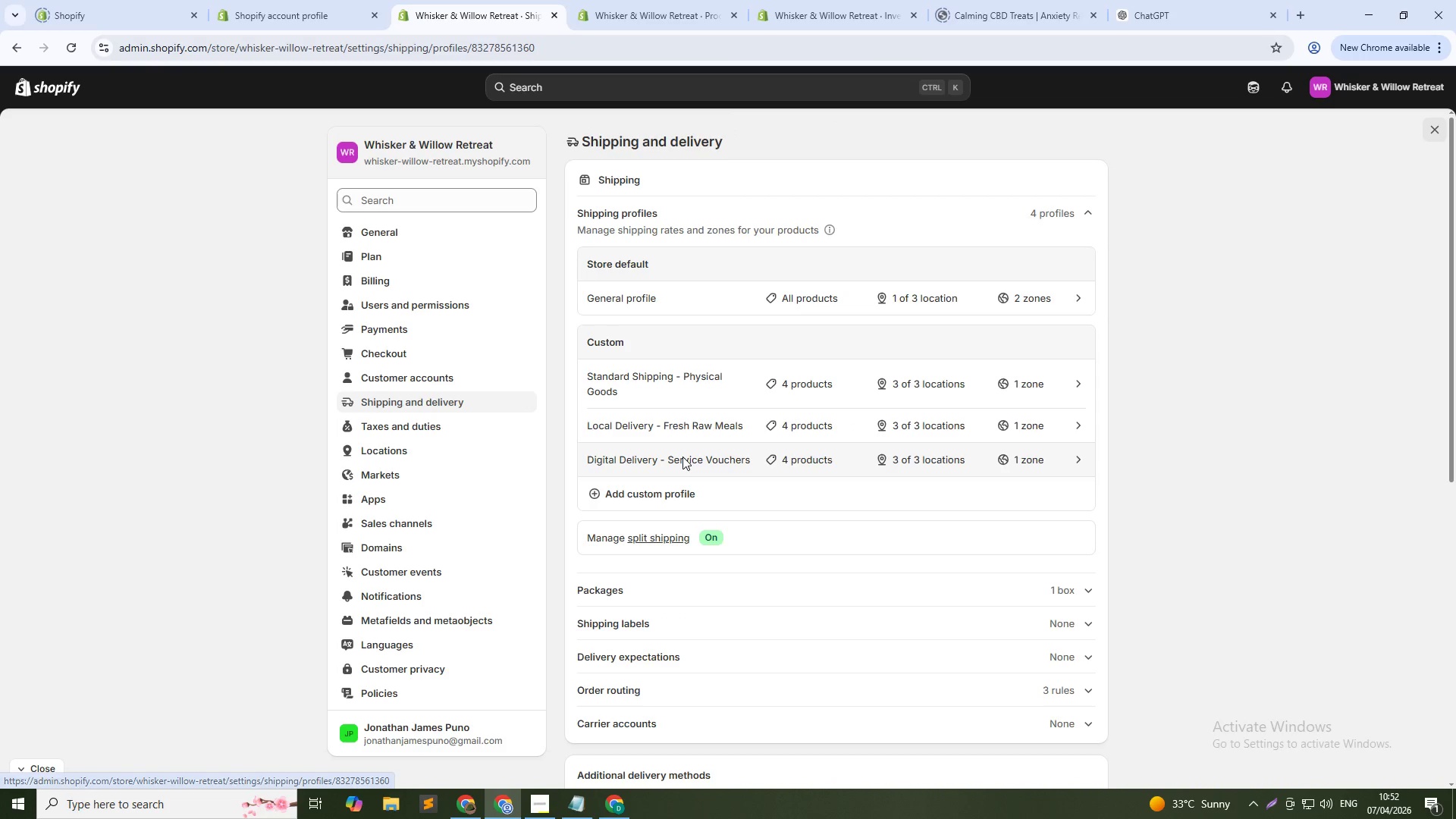 
left_click_drag(start_coordinate=[663, 327], to_coordinate=[663, 321])
 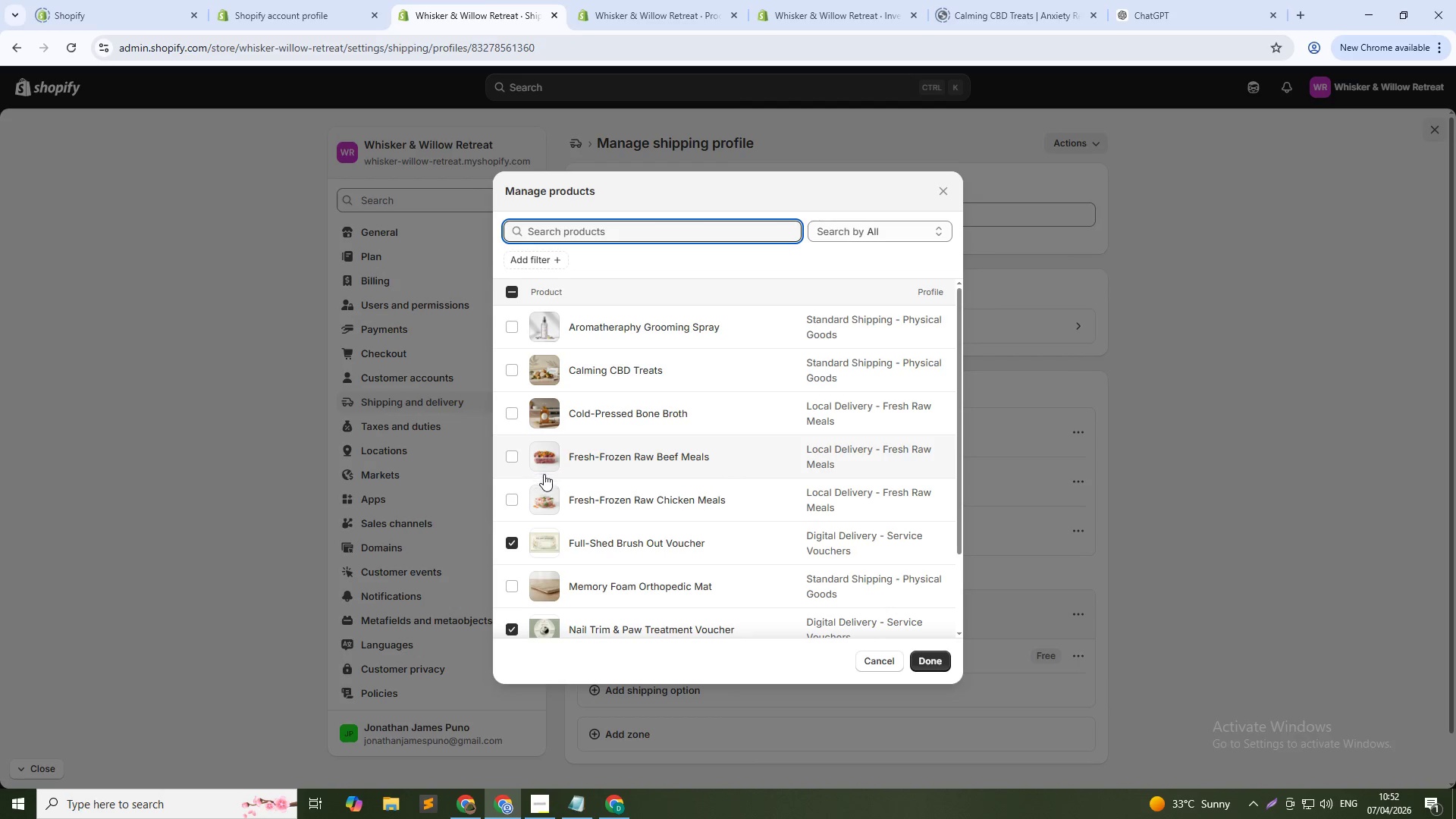 
wait(5.58)
 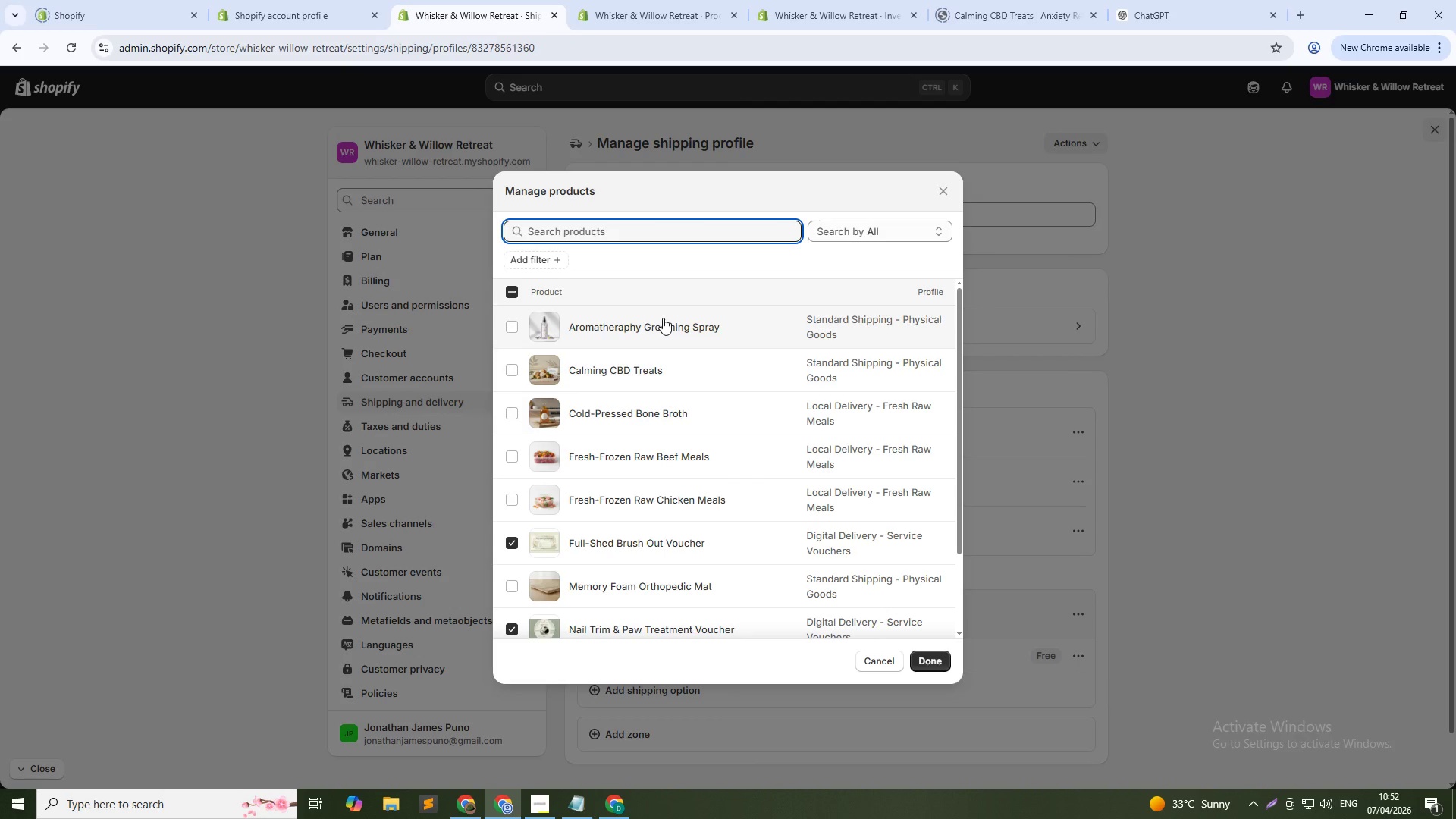 
scroll: coordinate [599, 487], scroll_direction: down, amount: 2.0
 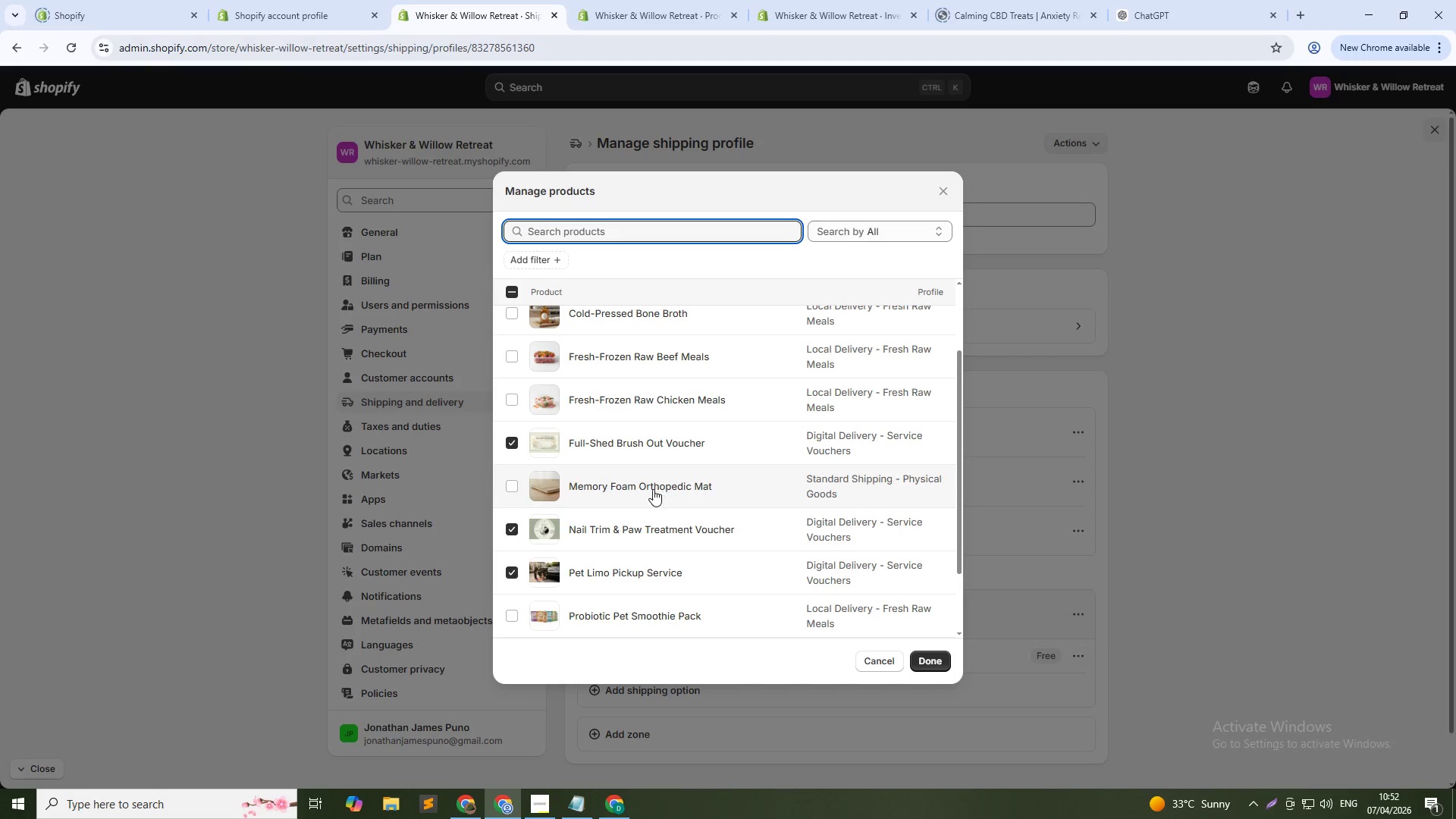 
wait(11.61)
 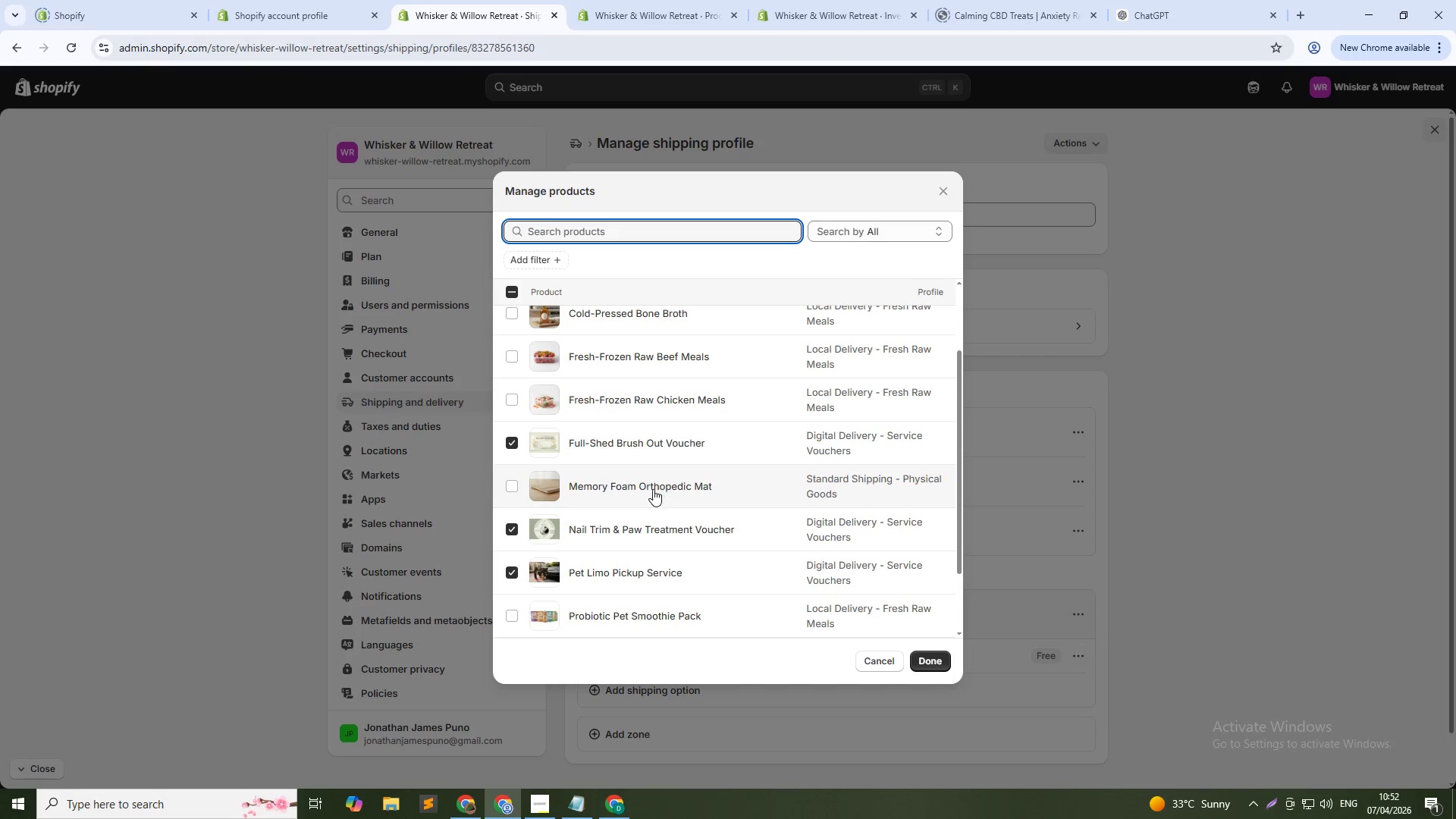 
left_click([511, 443])